 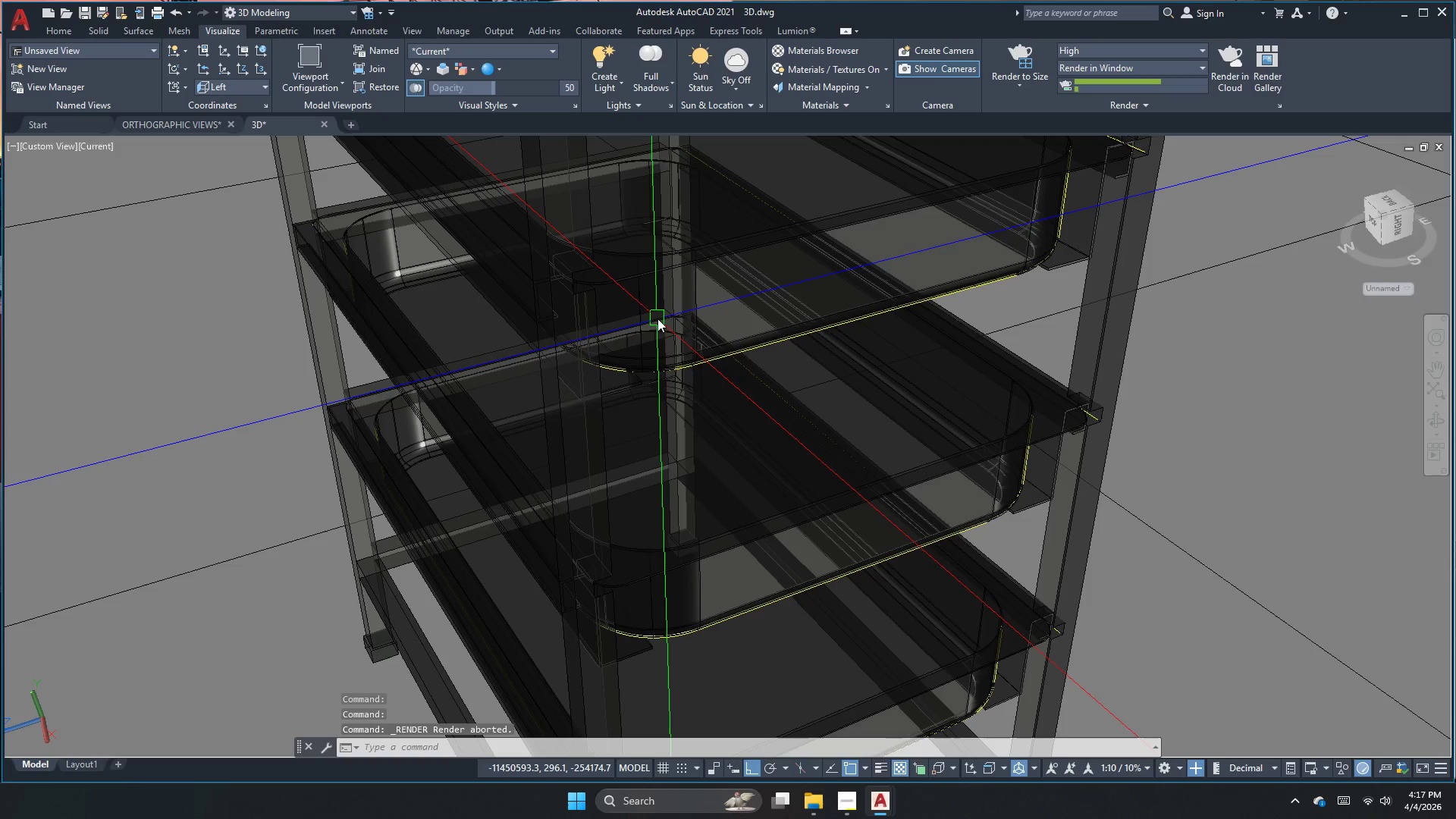 
left_click([1031, 45])
 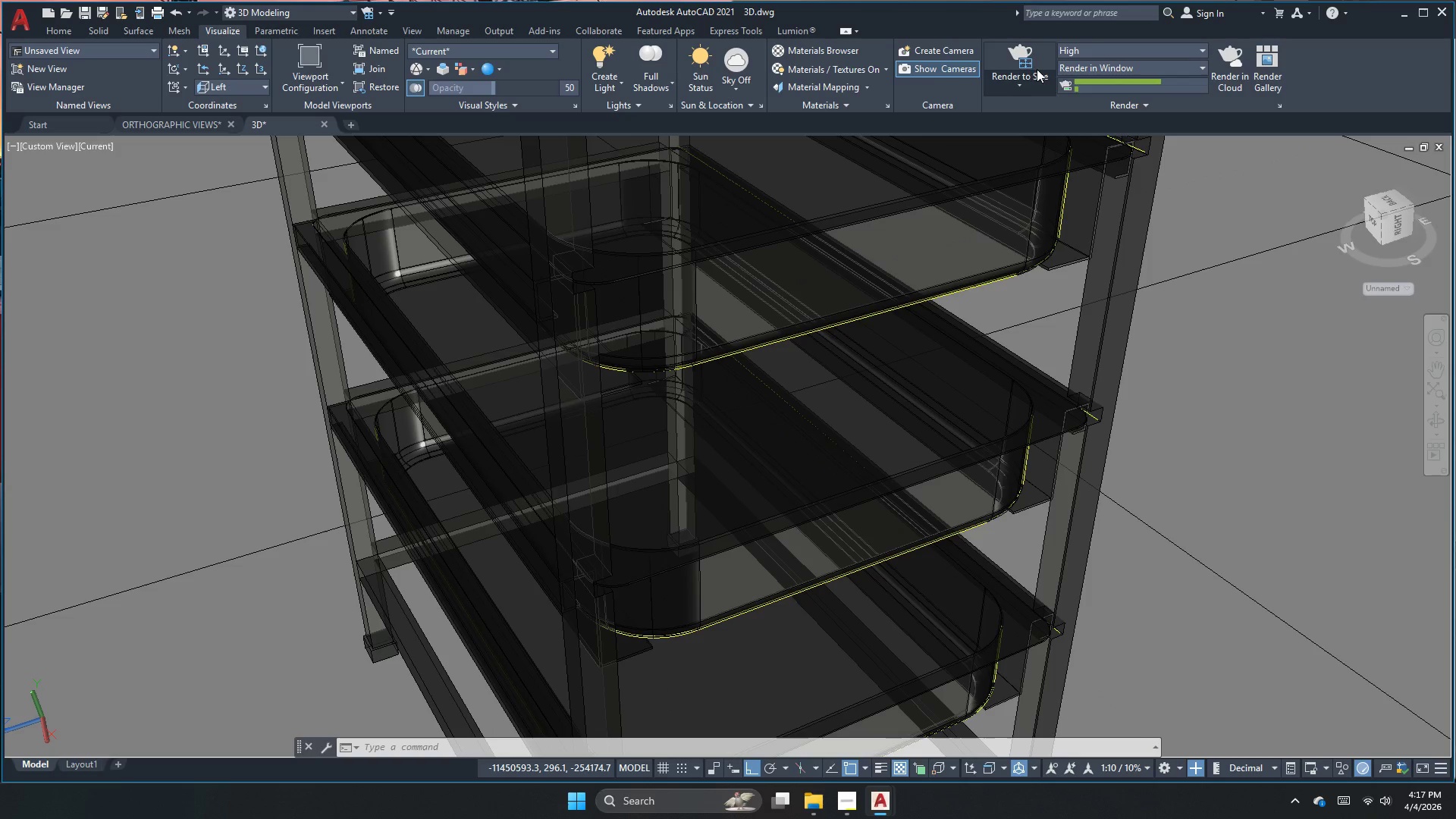 
left_click([1040, 60])
 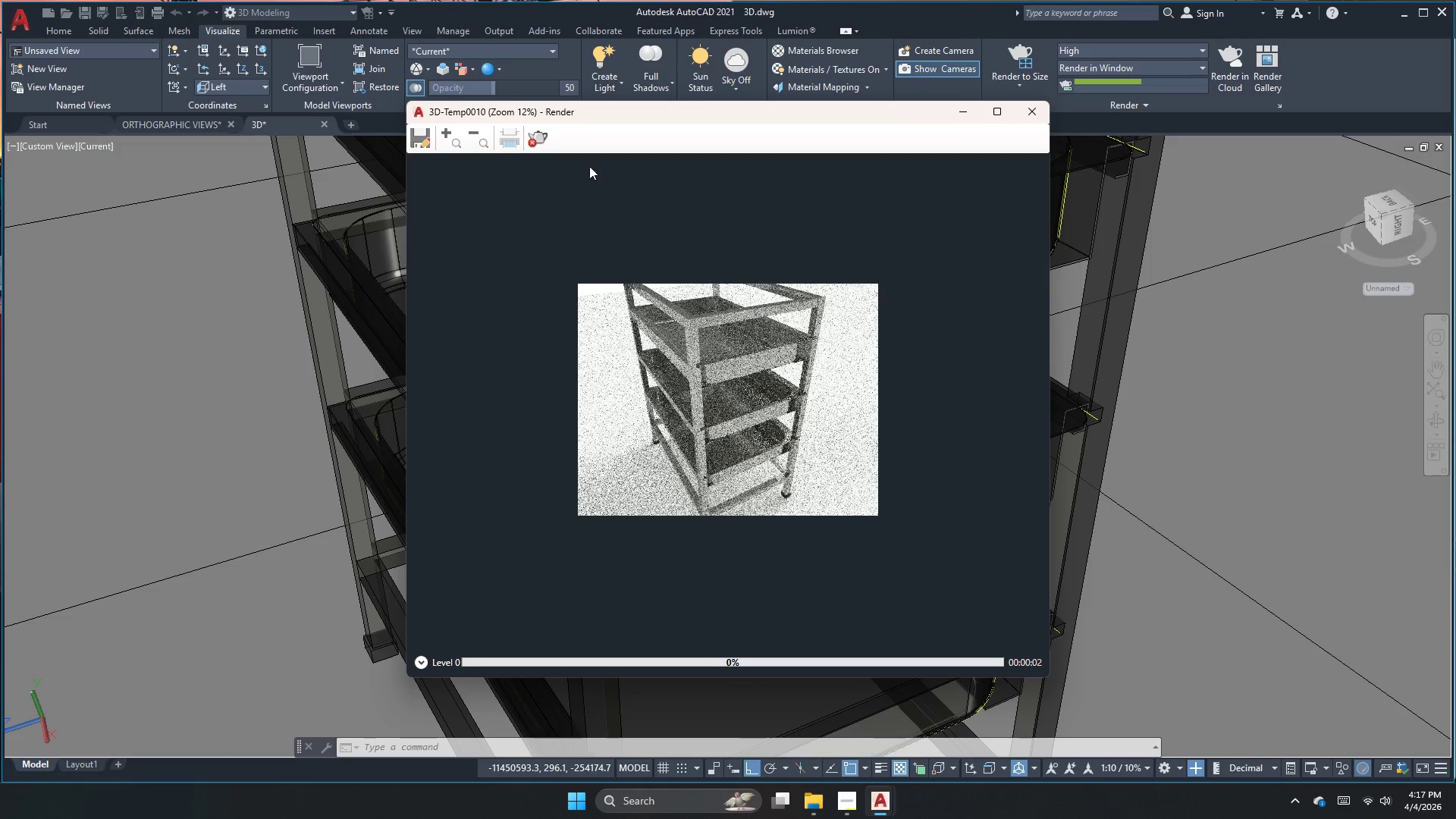 
left_click([541, 138])
 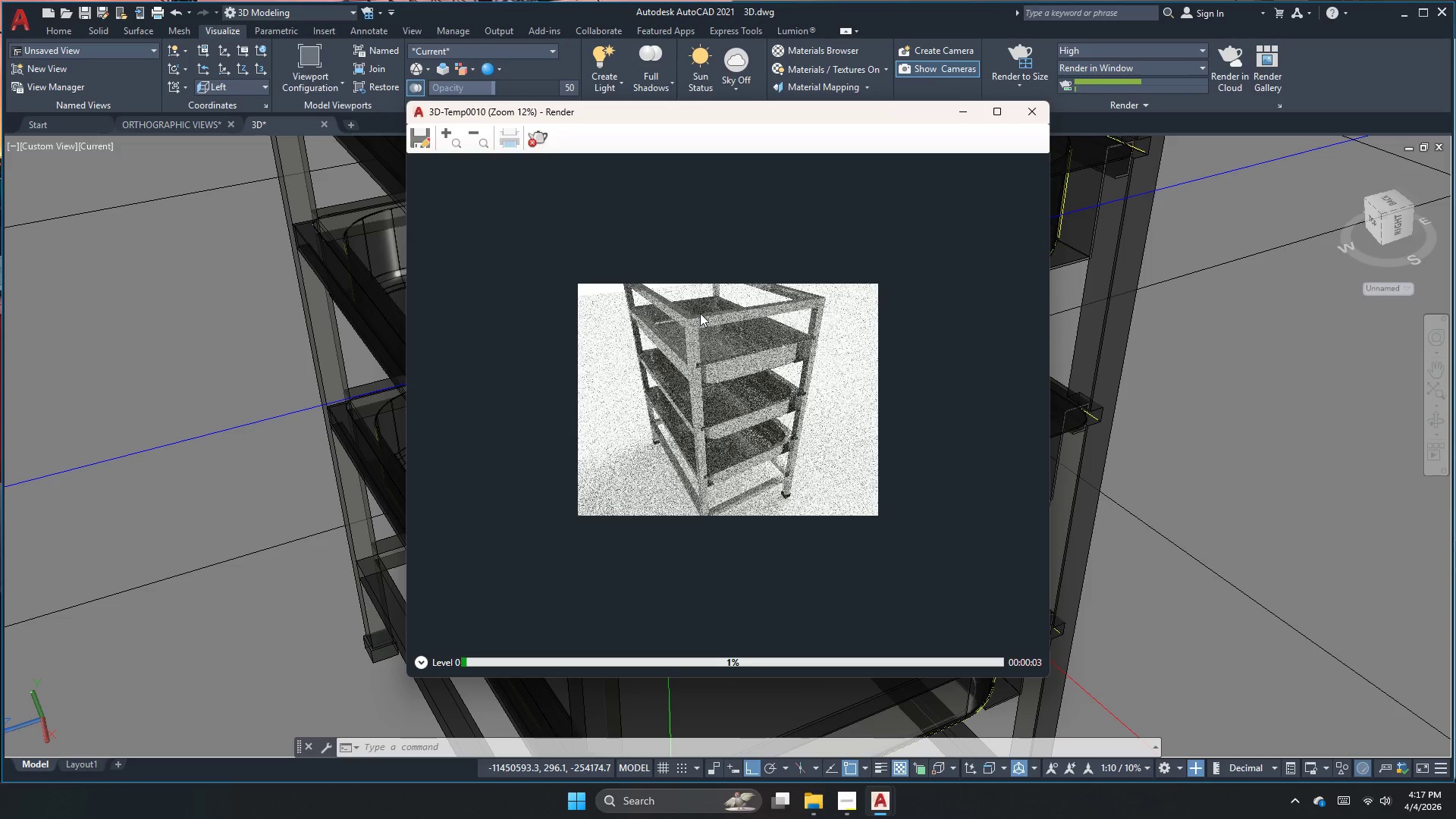 
scroll: coordinate [700, 313], scroll_direction: down, amount: 1.0
 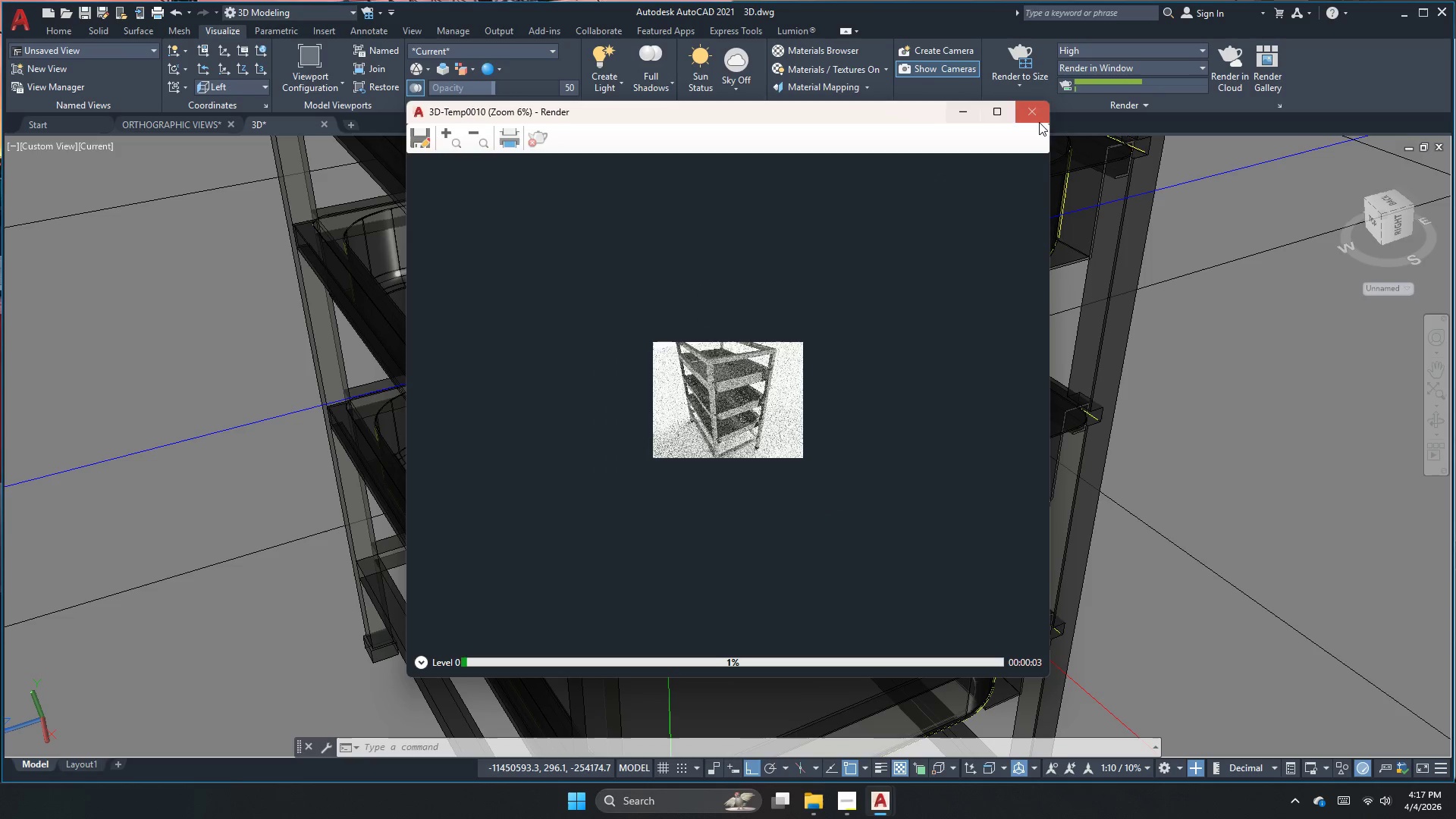 
left_click([1025, 122])
 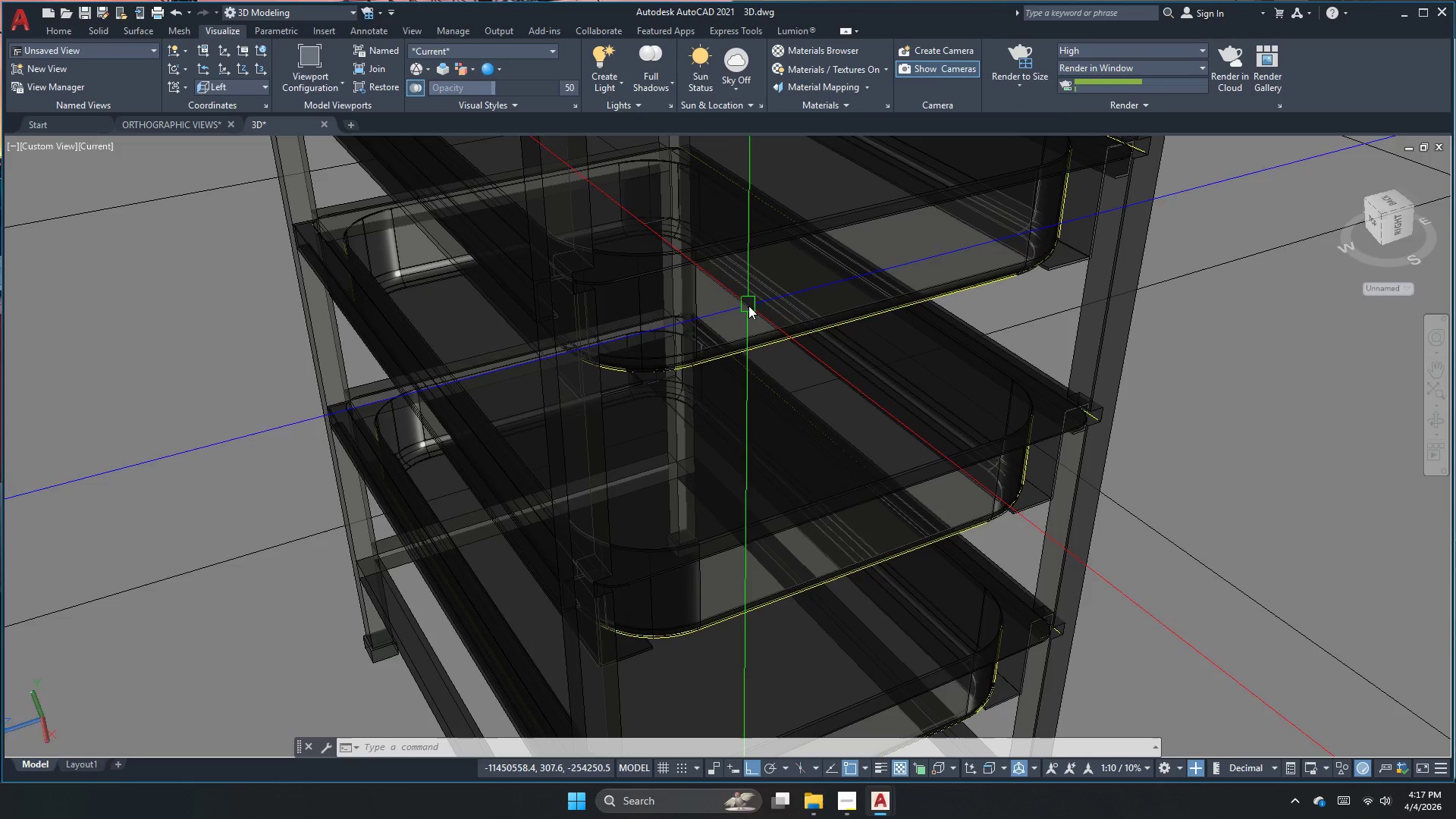 
scroll: coordinate [747, 307], scroll_direction: down, amount: 2.0
 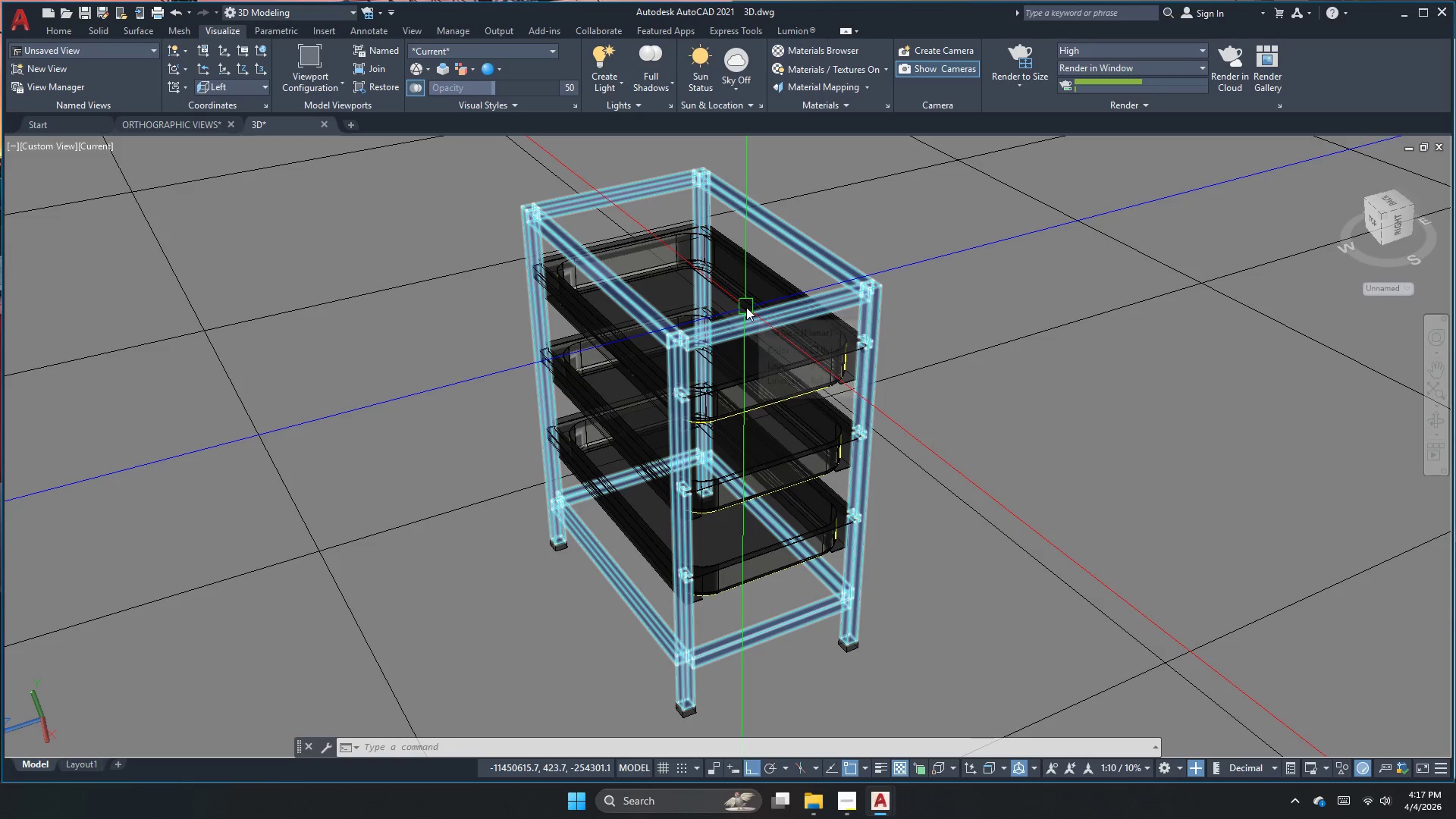 
scroll: coordinate [746, 307], scroll_direction: up, amount: 1.0
 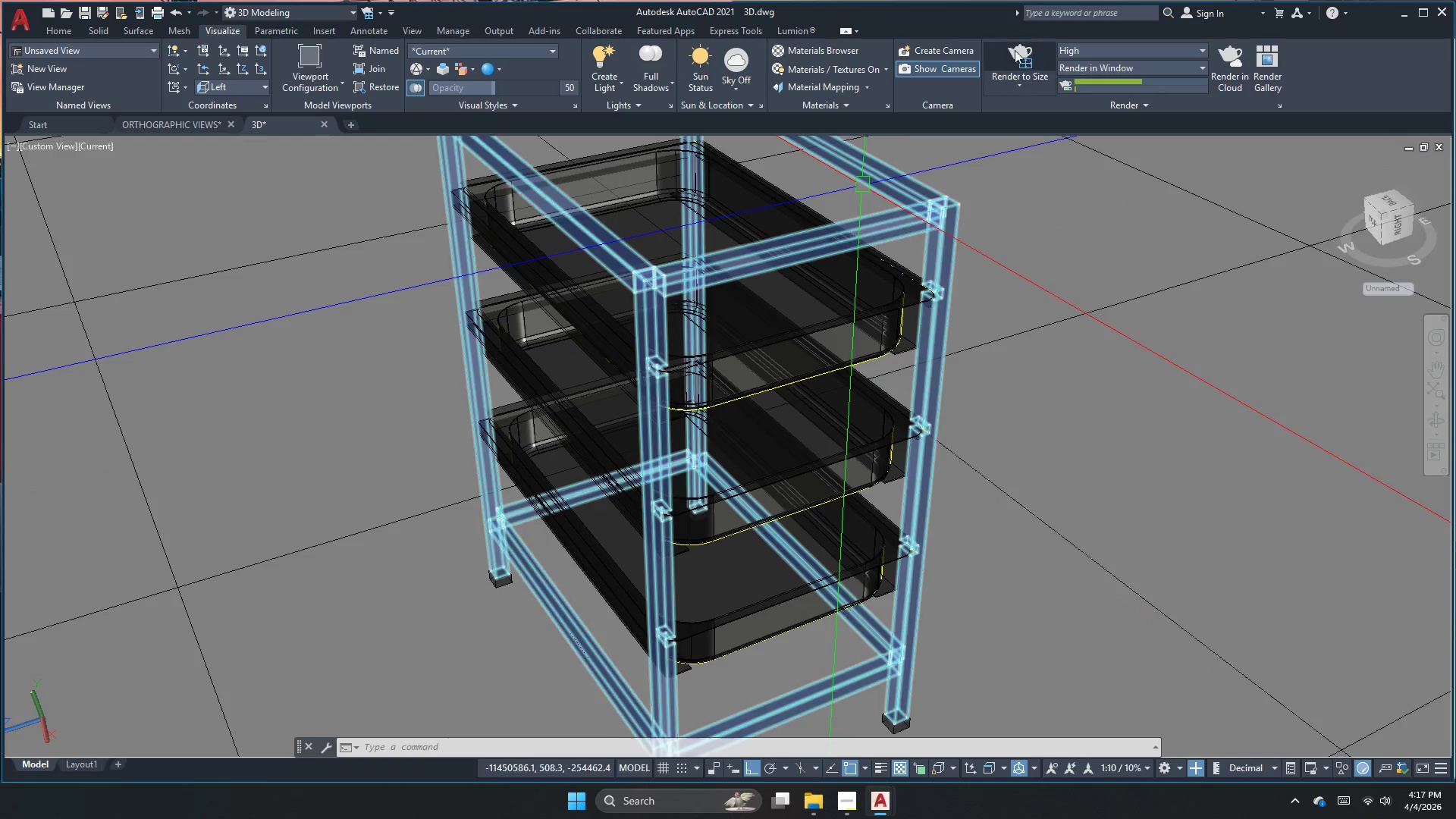 
left_click([1025, 58])
 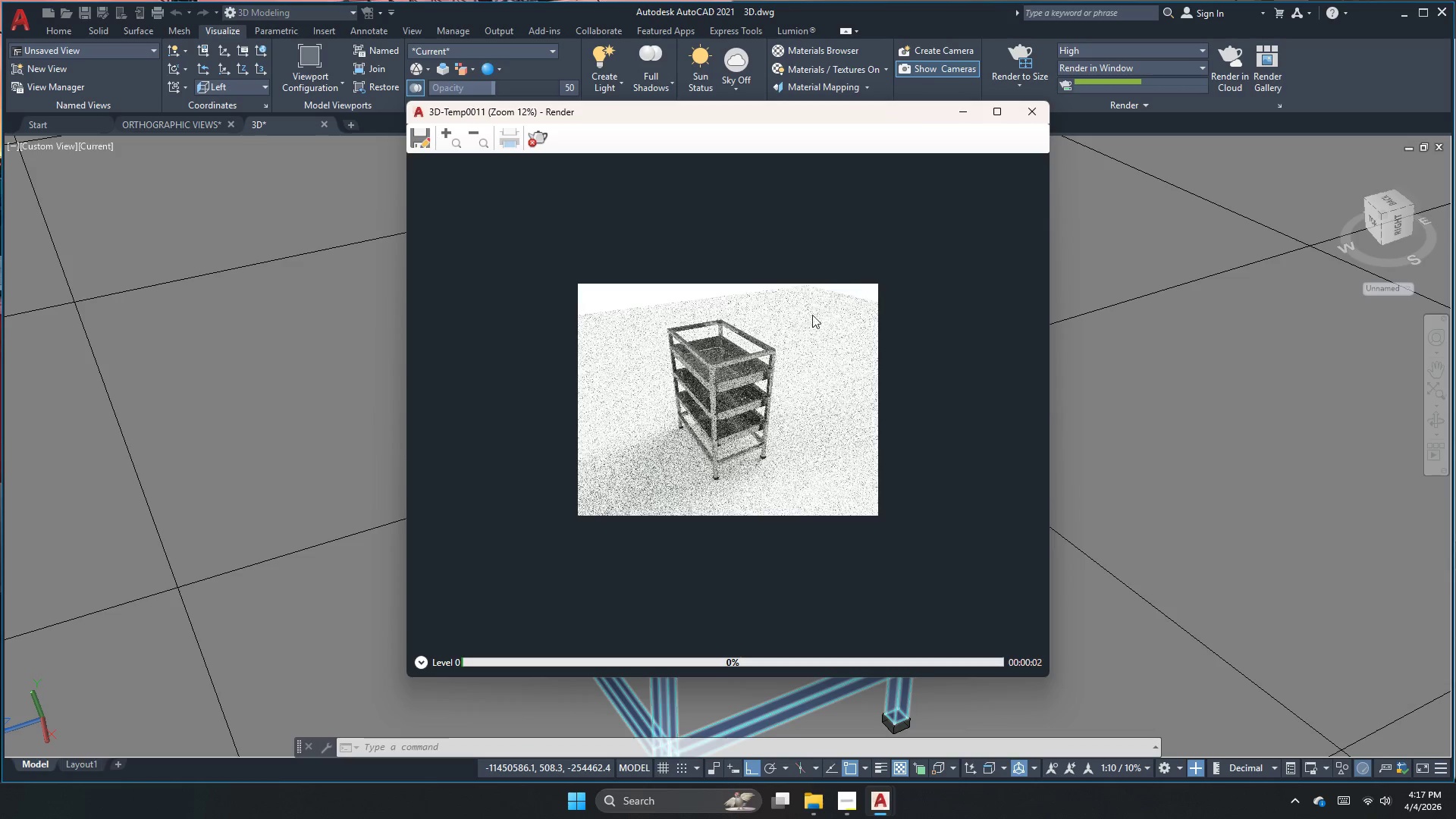 
scroll: coordinate [720, 331], scroll_direction: up, amount: 1.0
 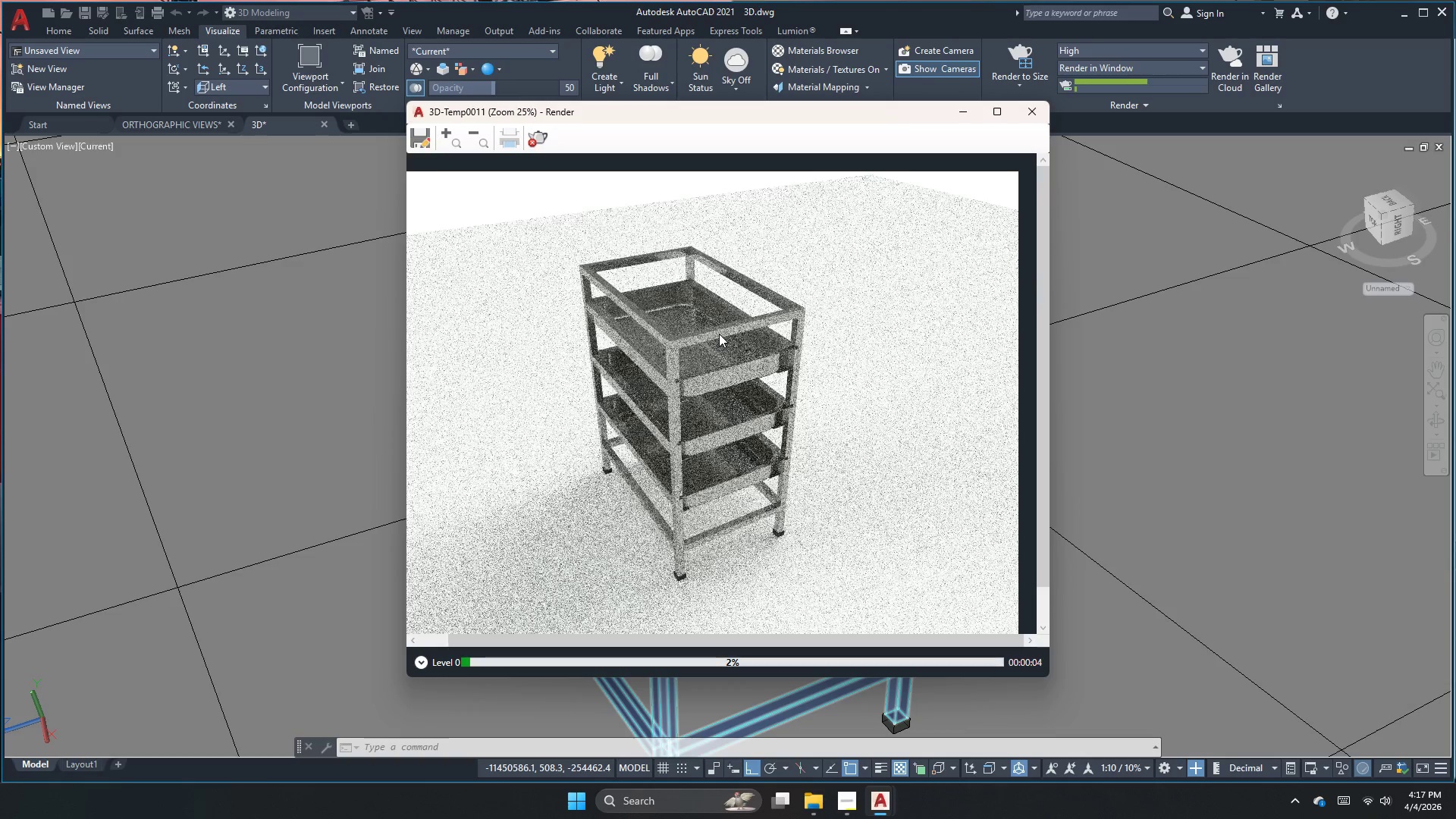 
scroll: coordinate [719, 334], scroll_direction: down, amount: 1.0
 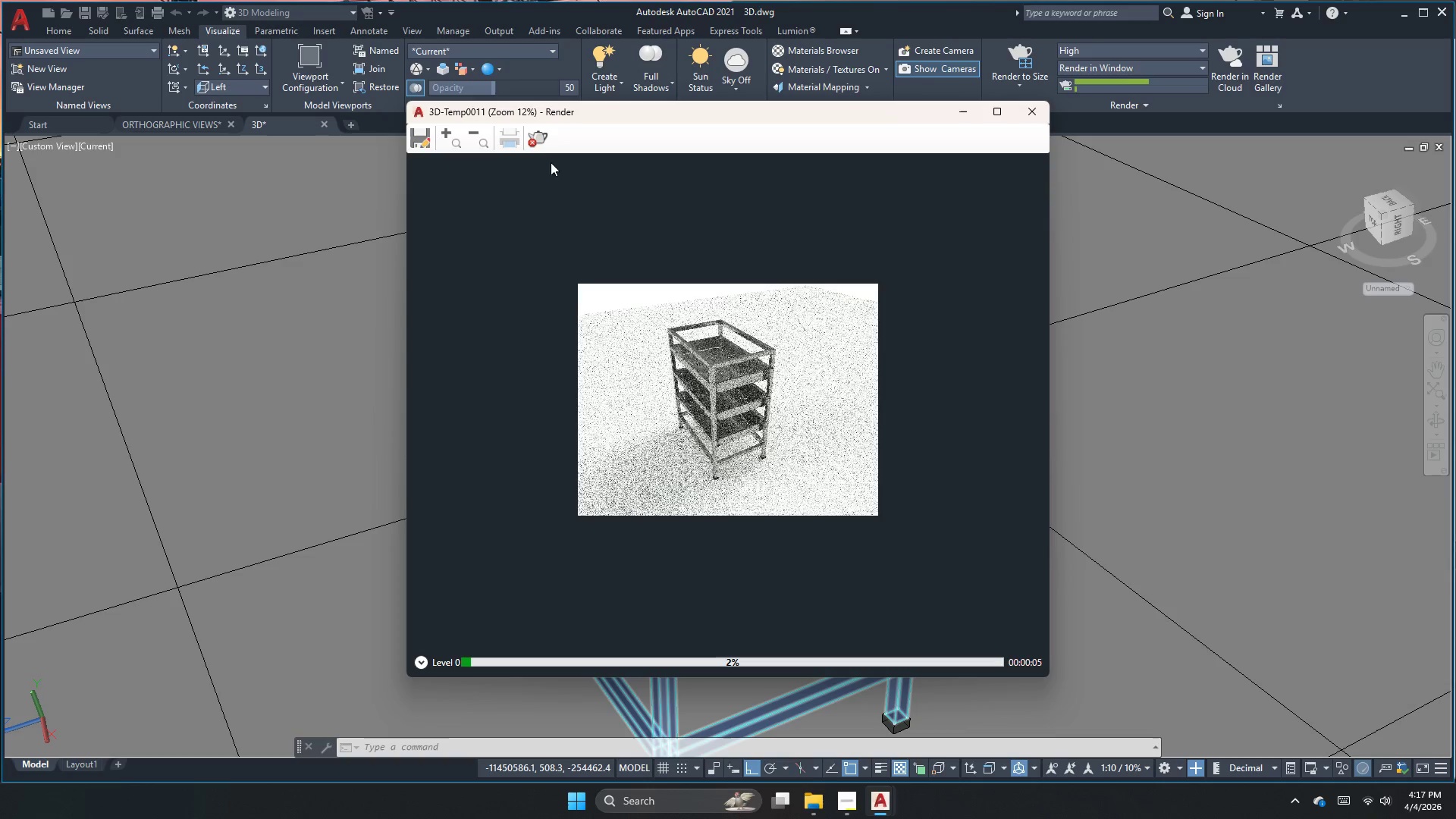 
left_click([541, 138])
 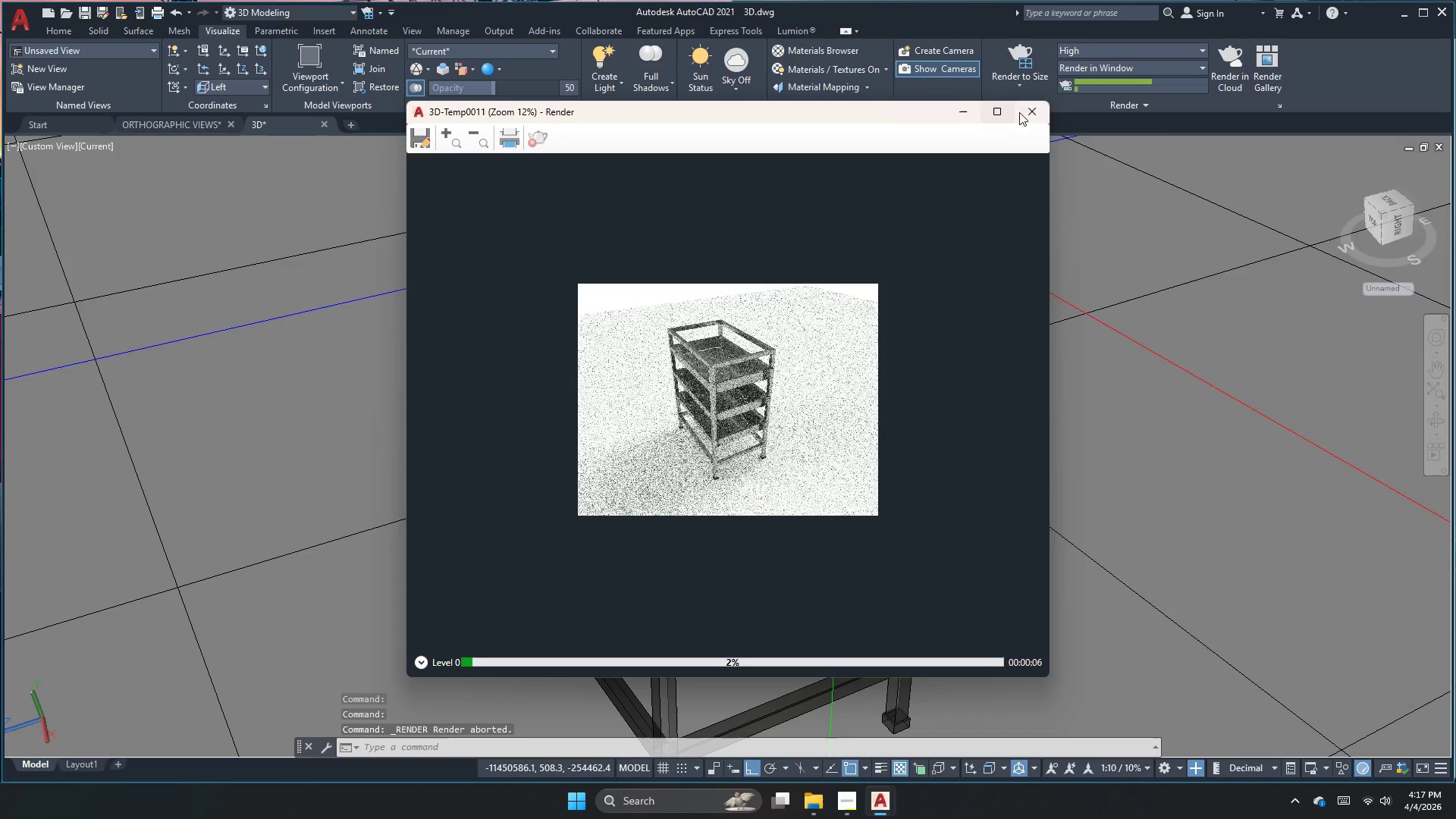 
left_click([1029, 112])
 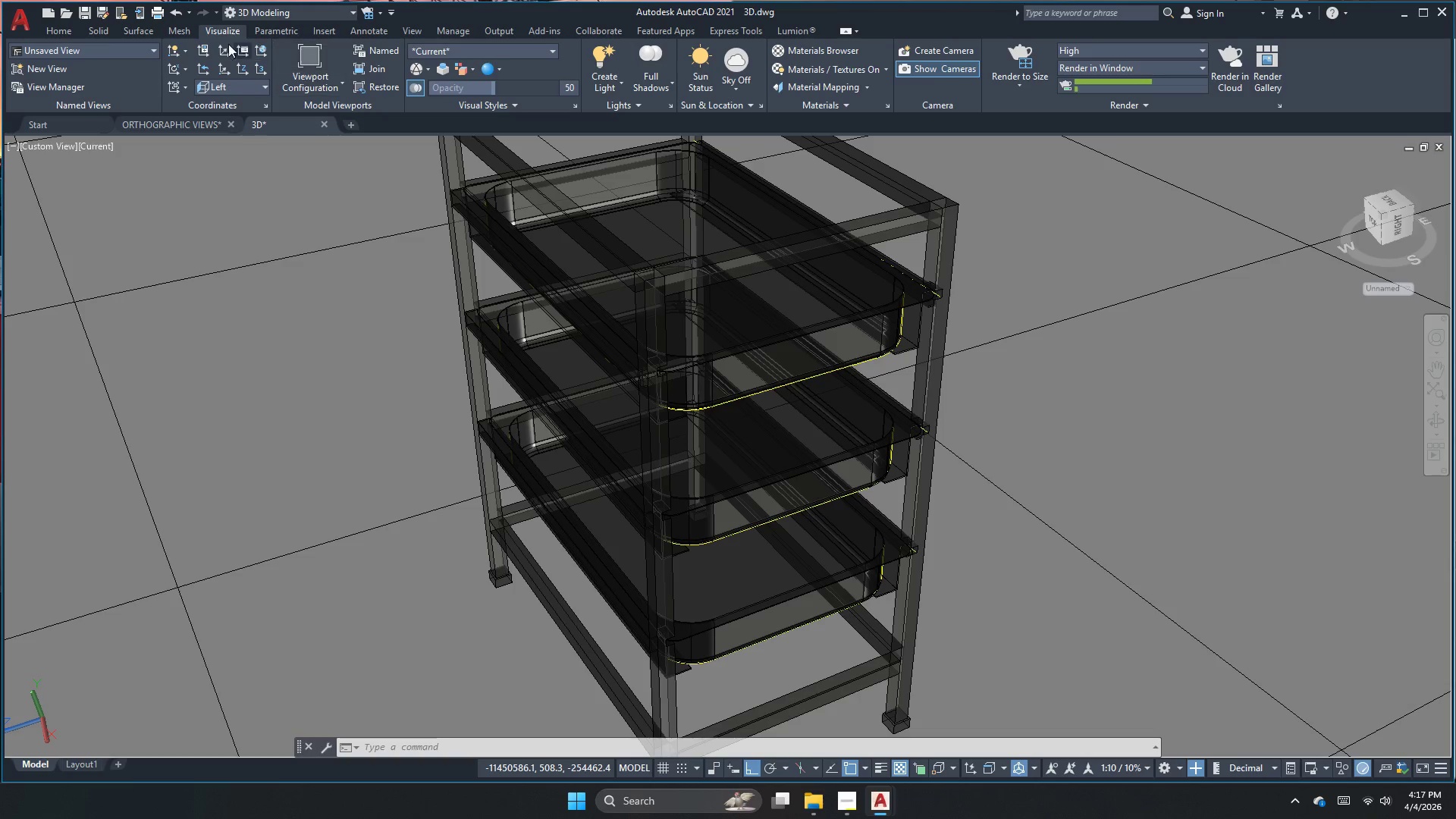 
left_click([52, 30])
 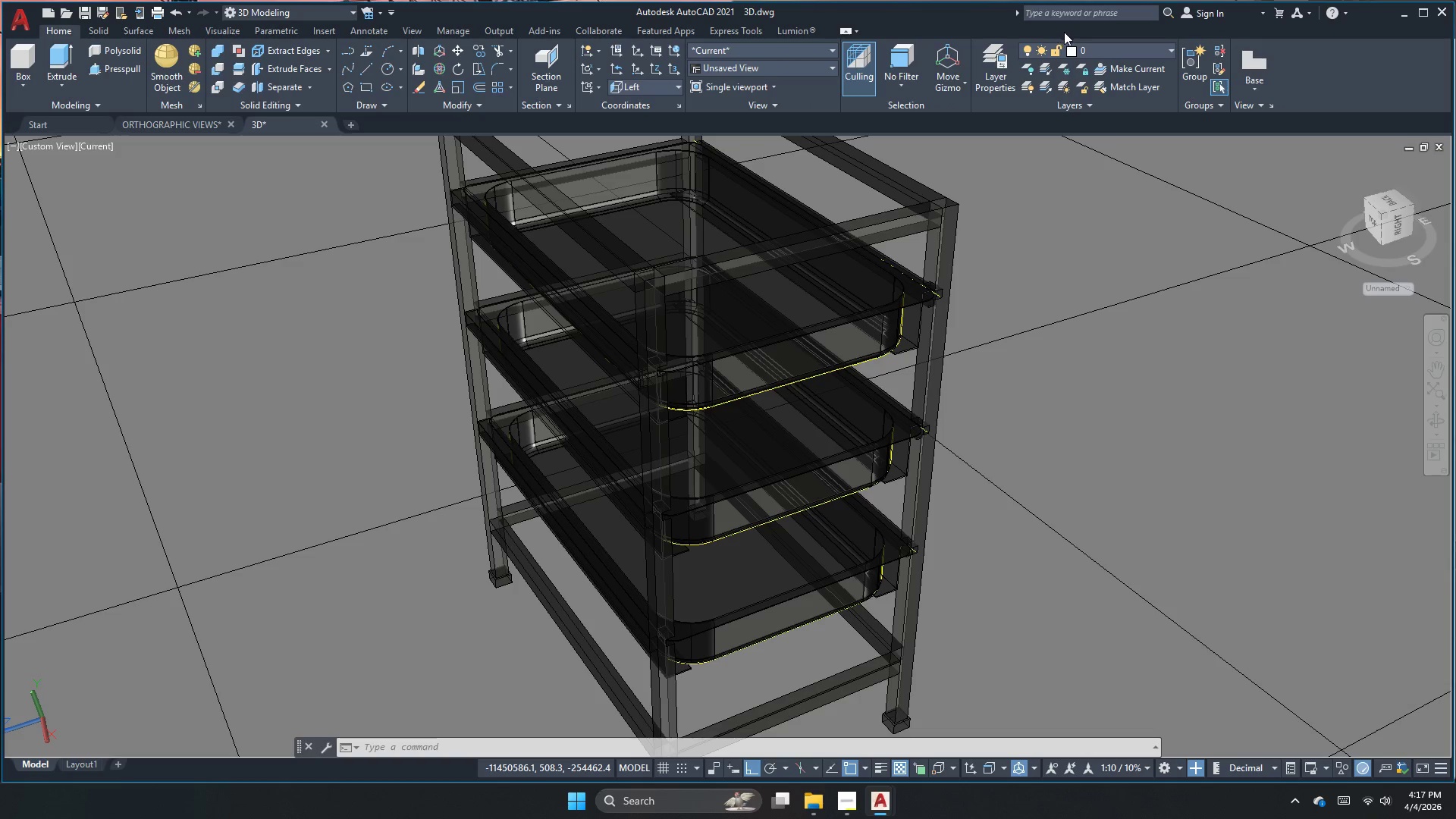 
left_click([1087, 44])
 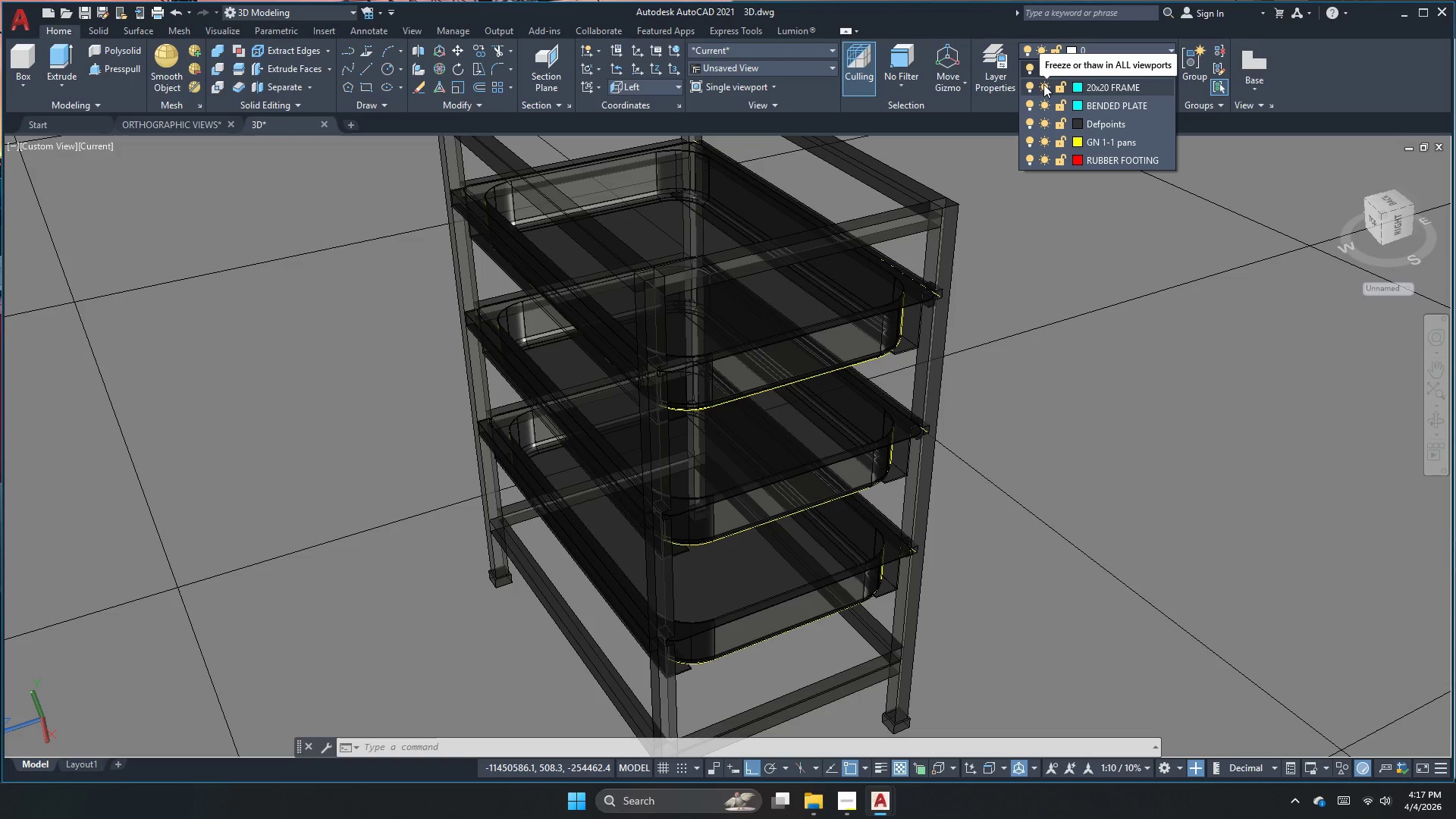 
wait(5.97)
 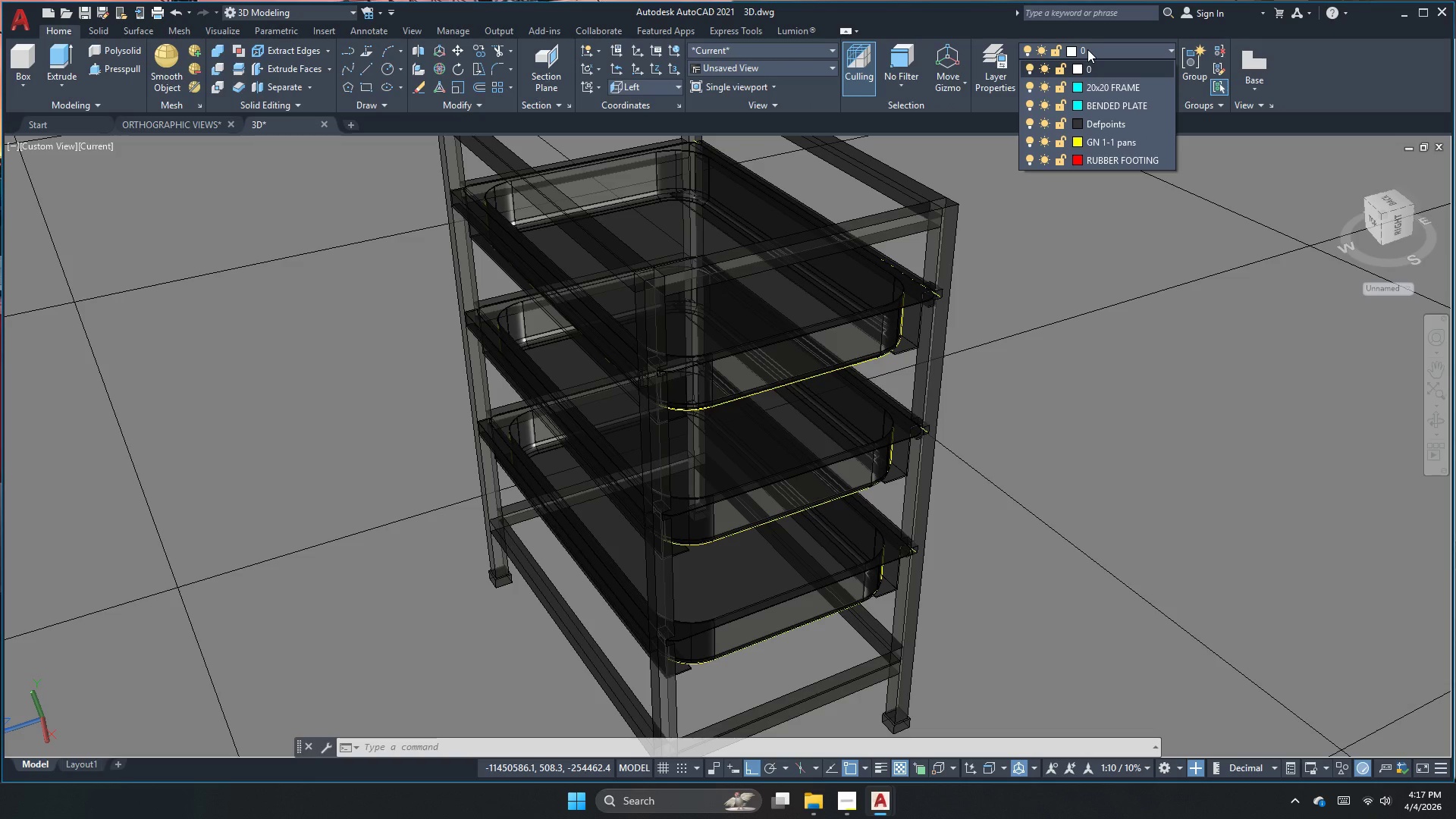 
left_click([1043, 140])
 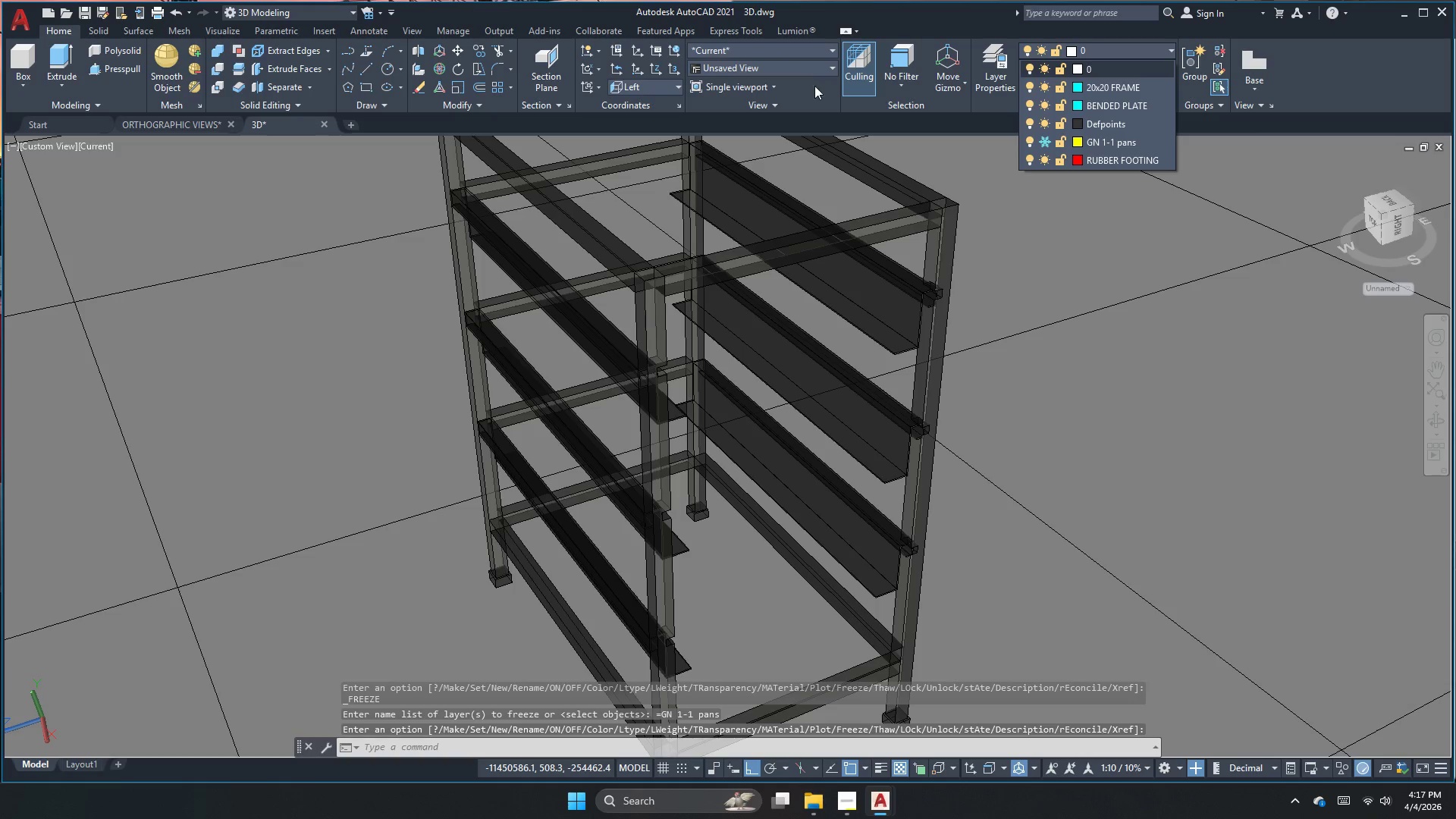 
left_click([814, 118])
 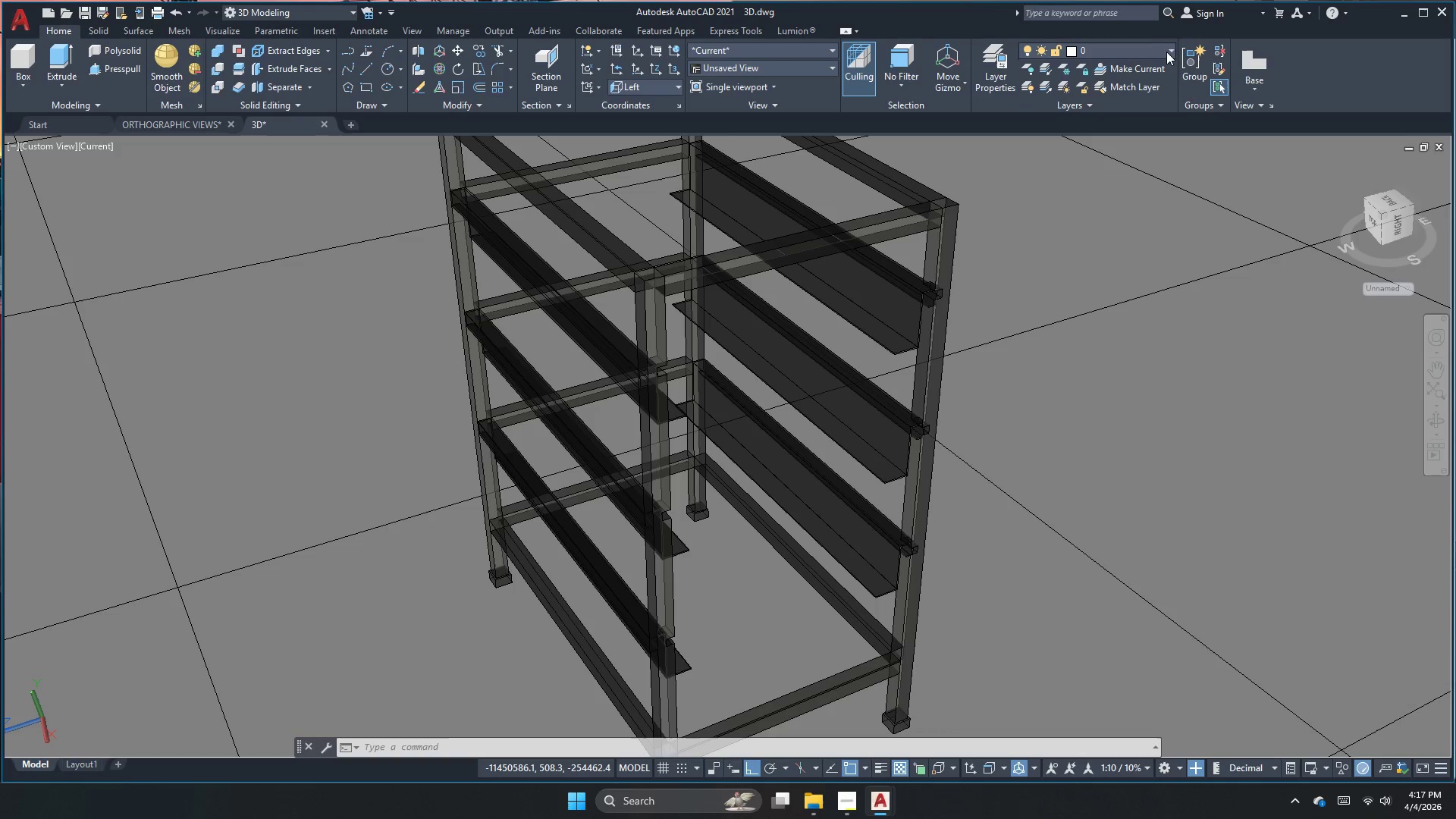 
wait(8.7)
 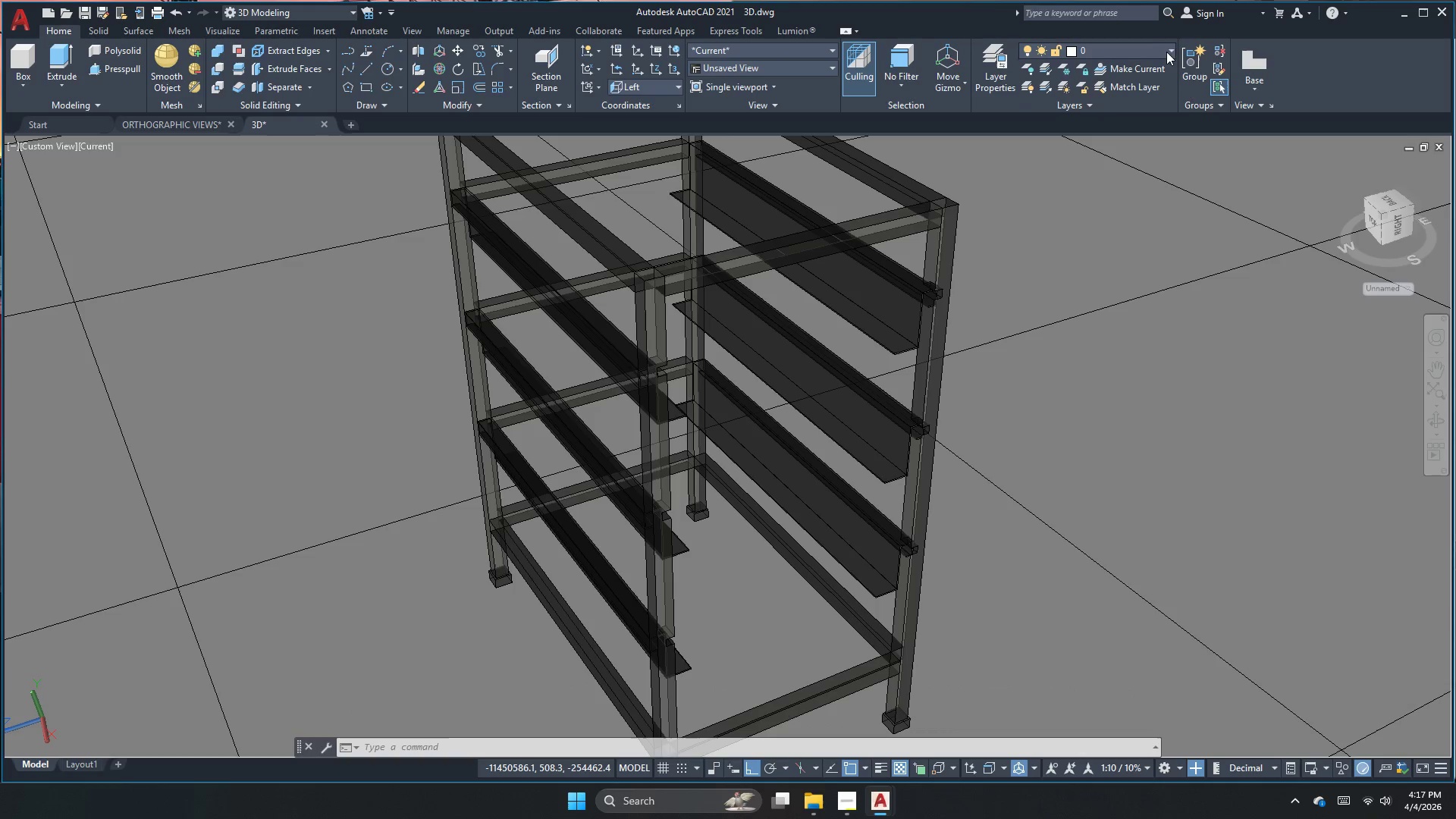 
left_click([232, 33])
 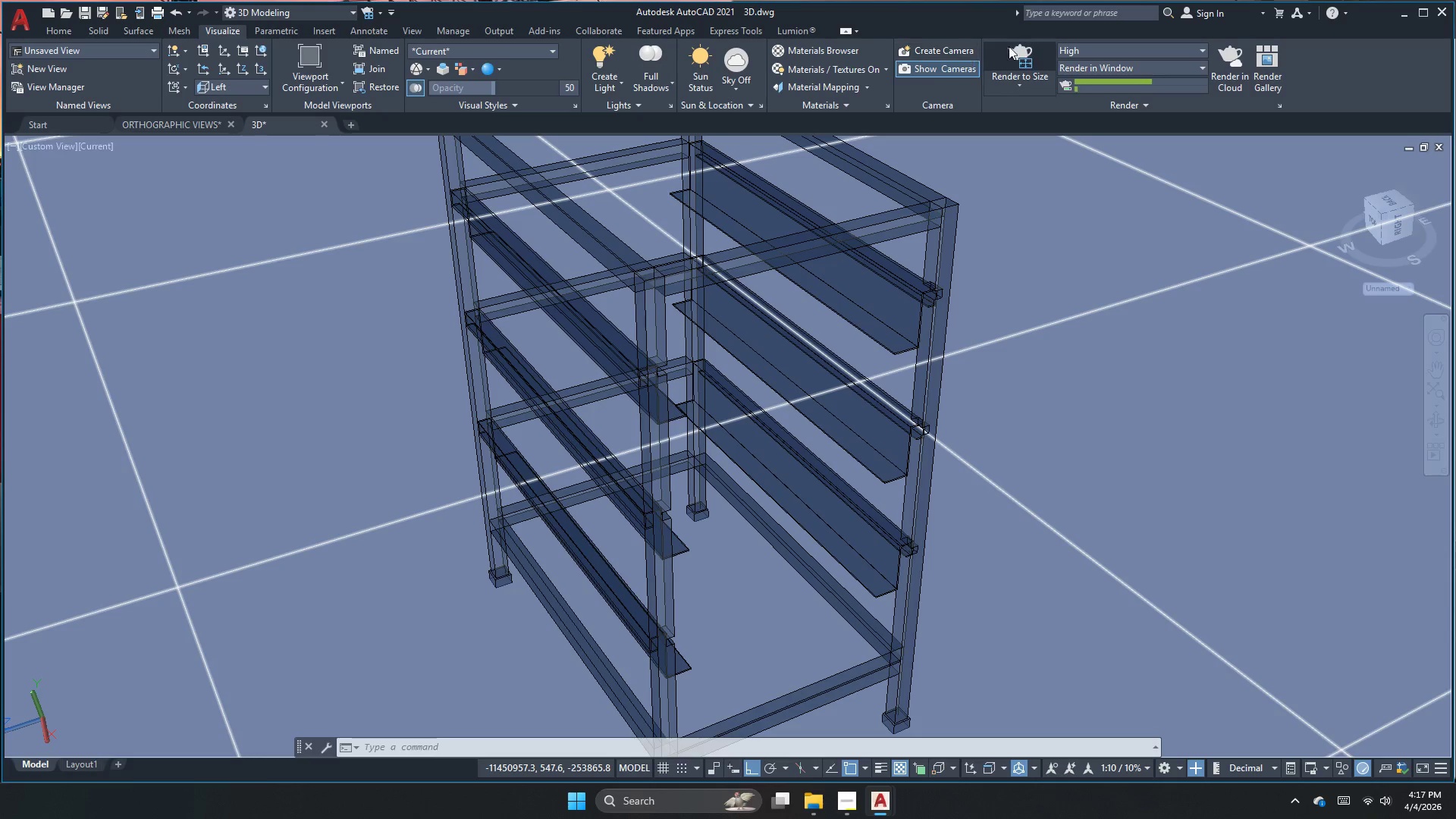 
left_click([1021, 46])
 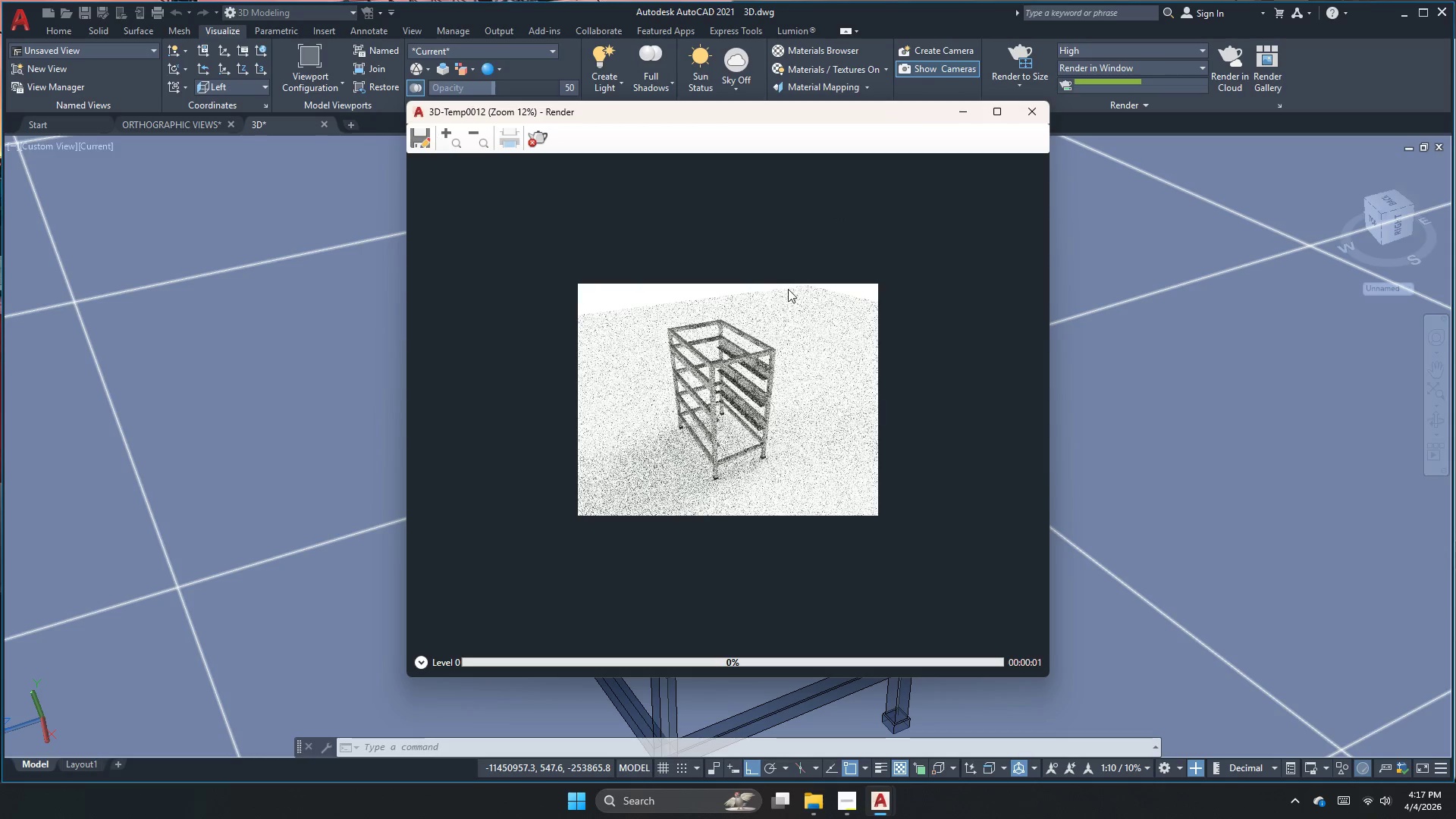 
scroll: coordinate [733, 388], scroll_direction: up, amount: 2.0
 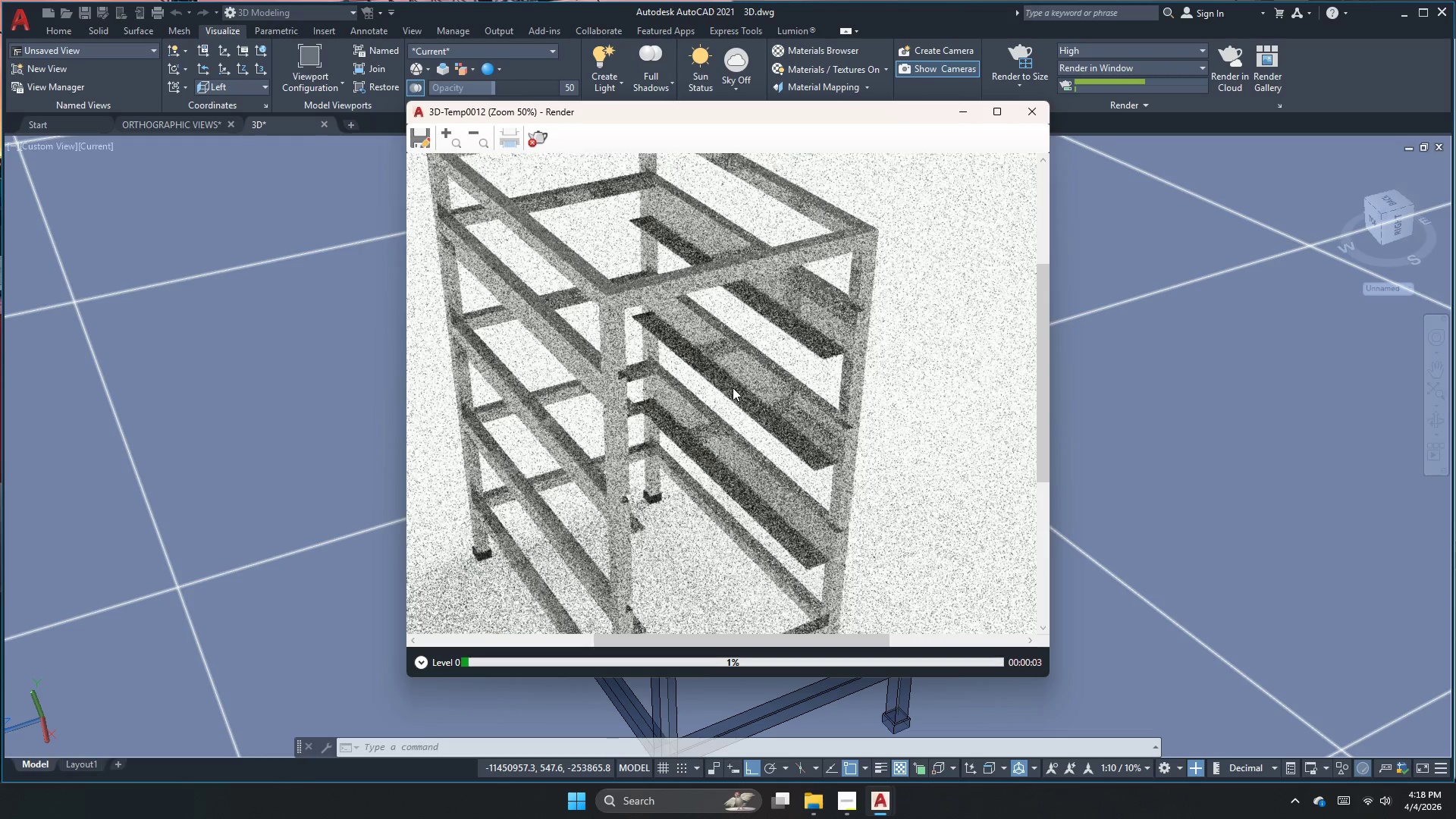 
scroll: coordinate [733, 388], scroll_direction: down, amount: 2.0
 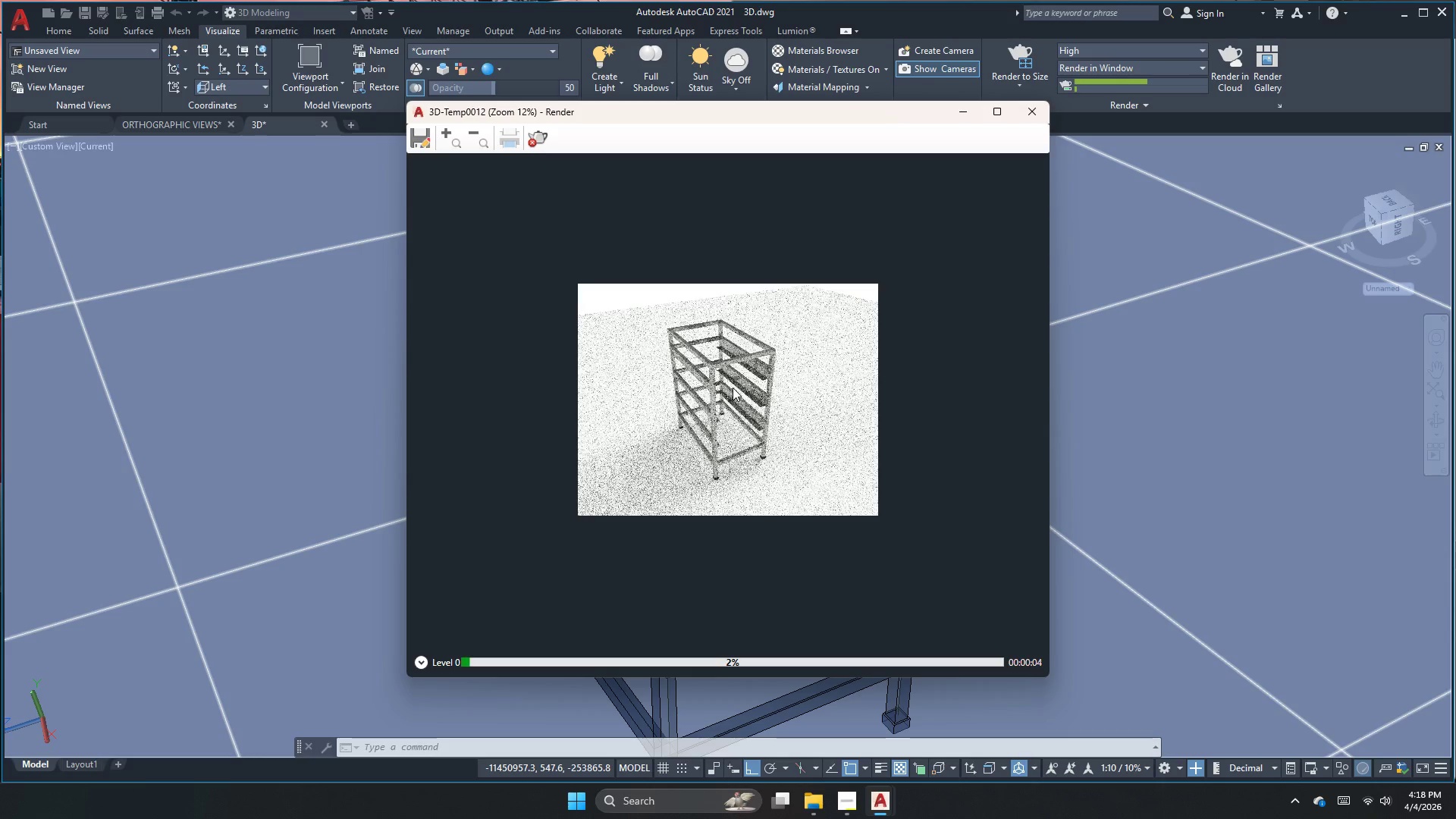 
scroll: coordinate [733, 388], scroll_direction: up, amount: 2.0
 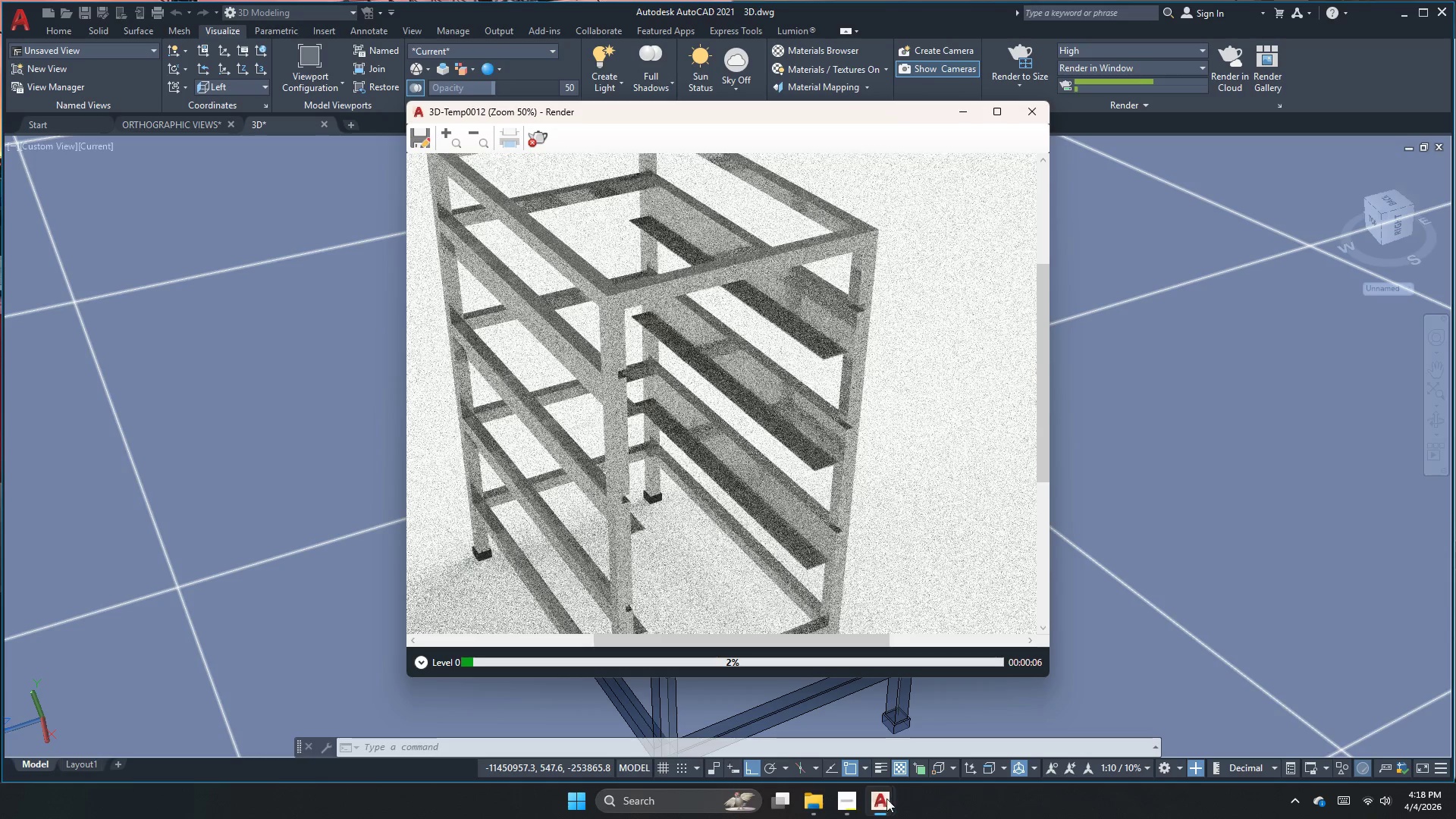 
left_click([839, 802])